 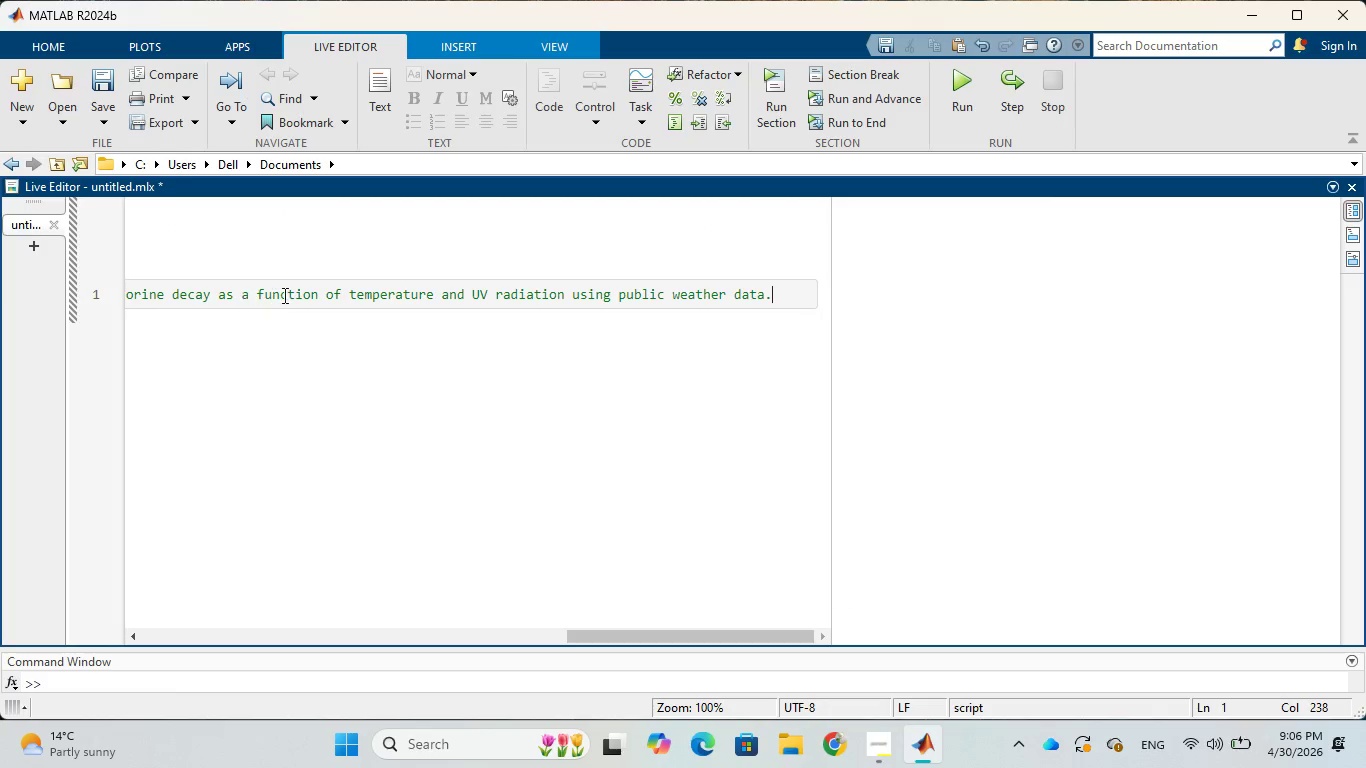 
left_click([168, 294])
 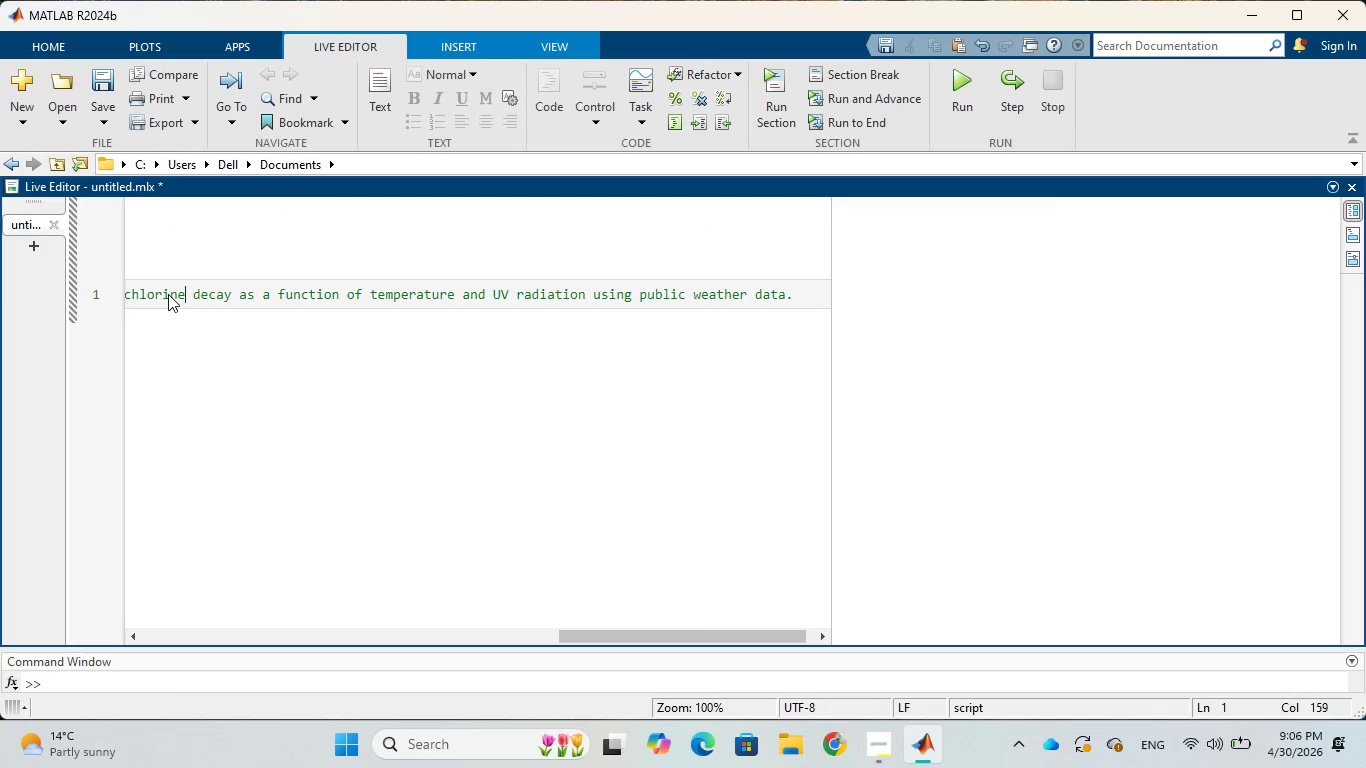 
key(Enter)
 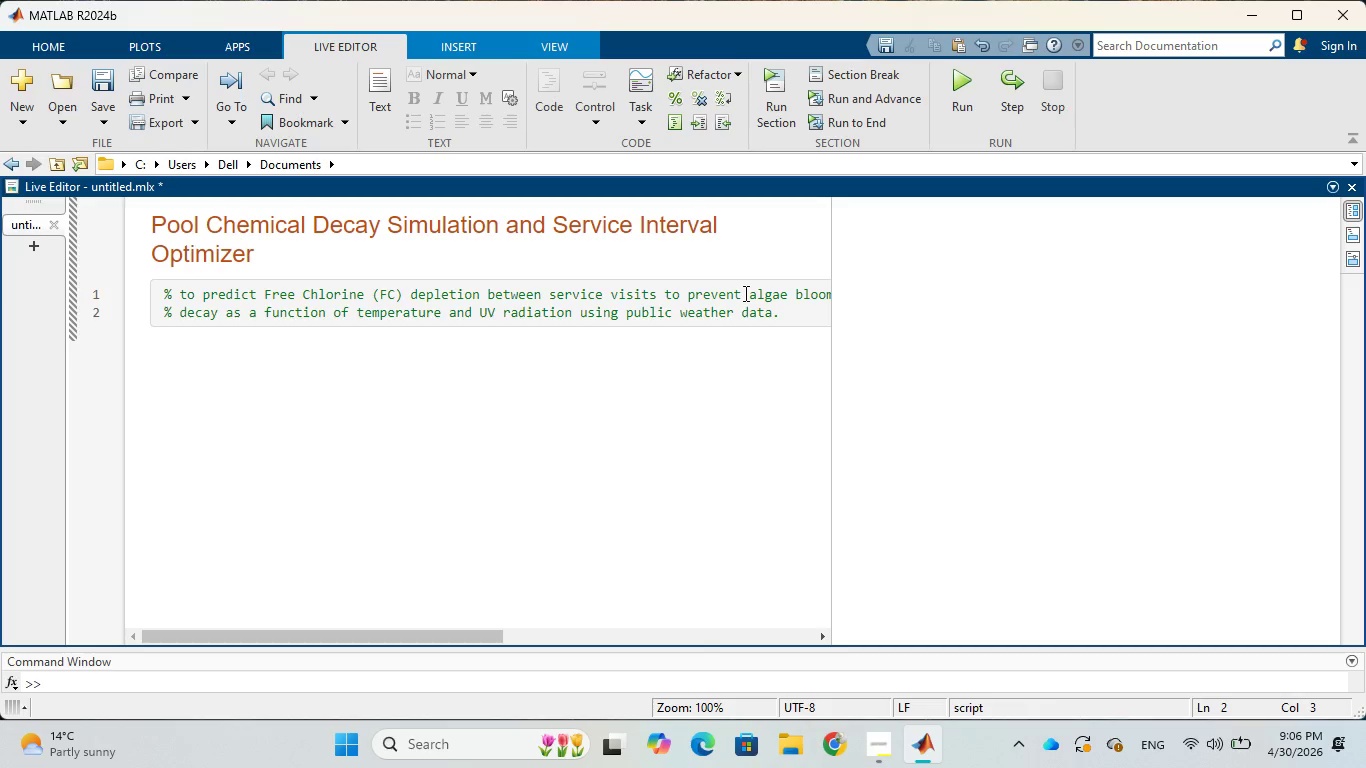 
wait(5.97)
 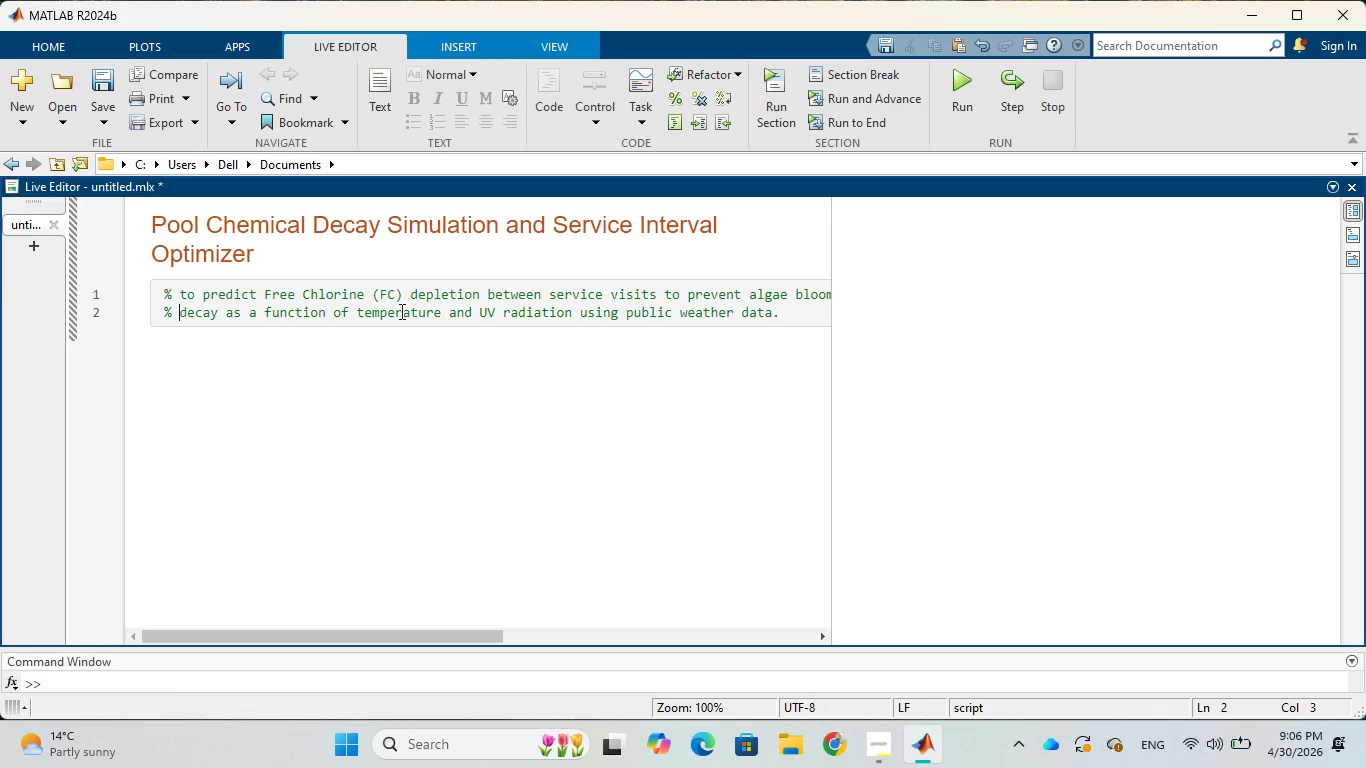 
left_click([660, 297])
 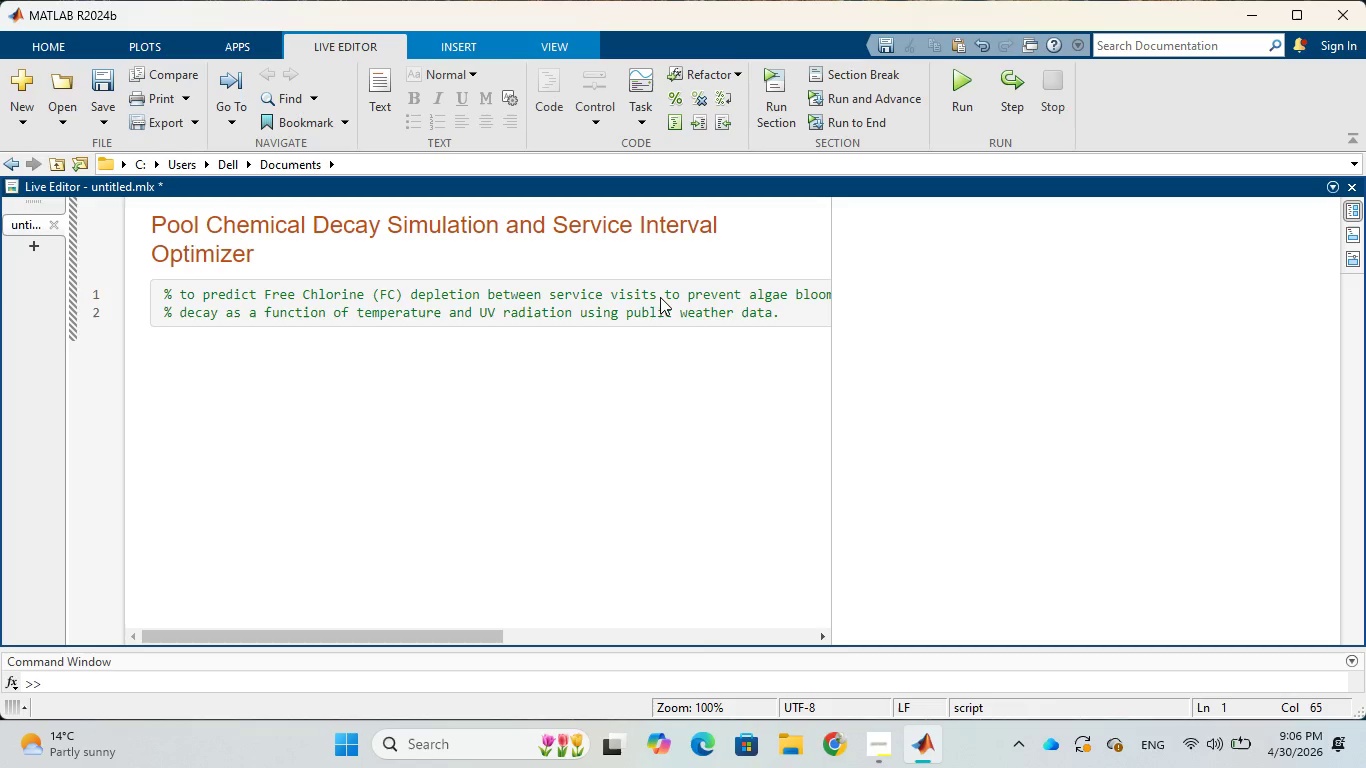 
key(Enter)
 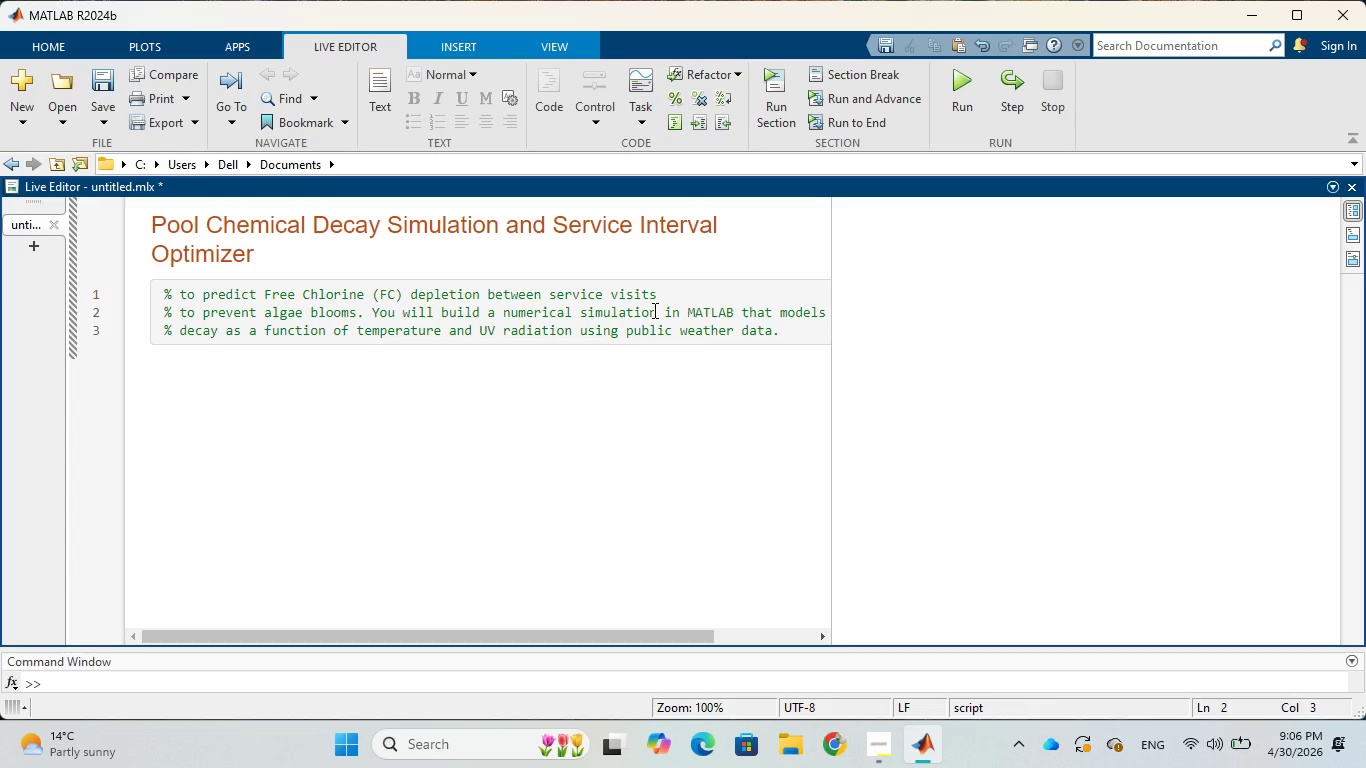 
left_click([804, 331])
 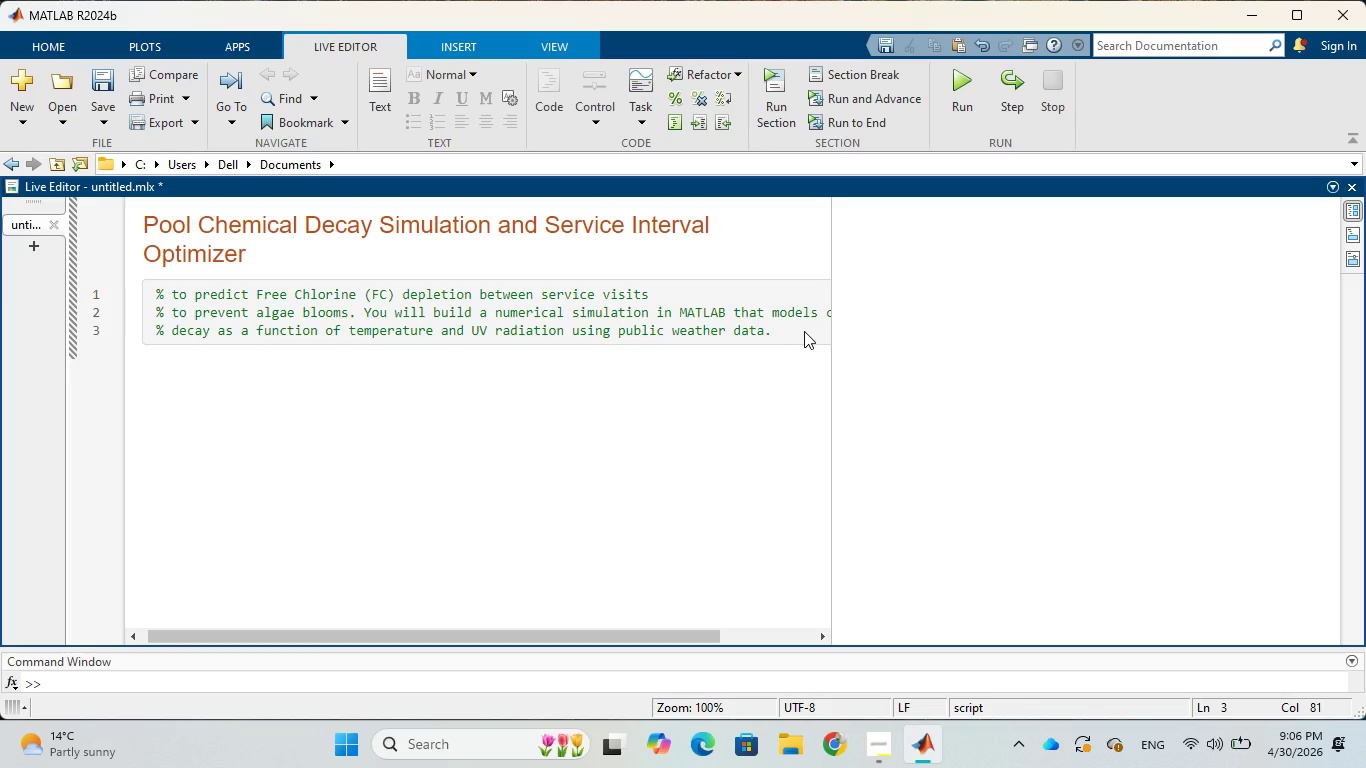 
key(Enter)
 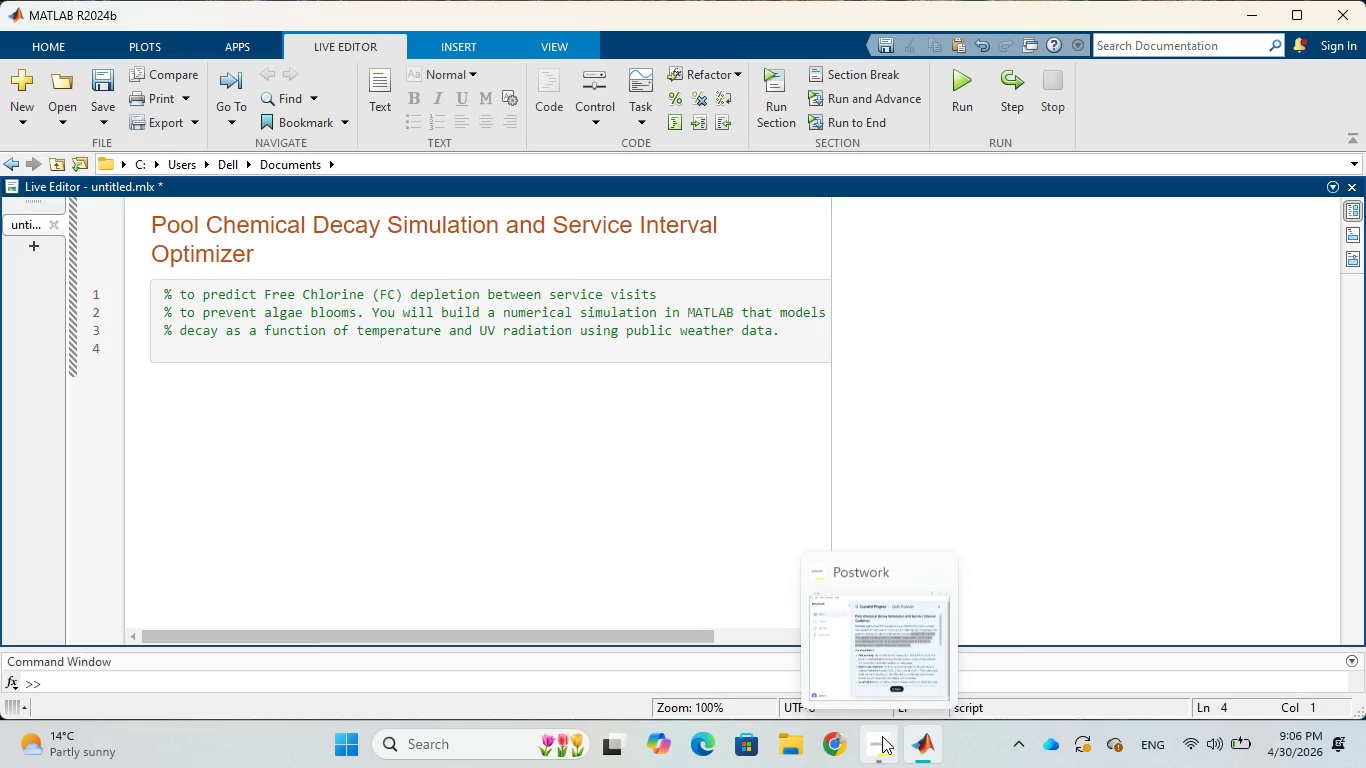 
left_click([893, 644])